 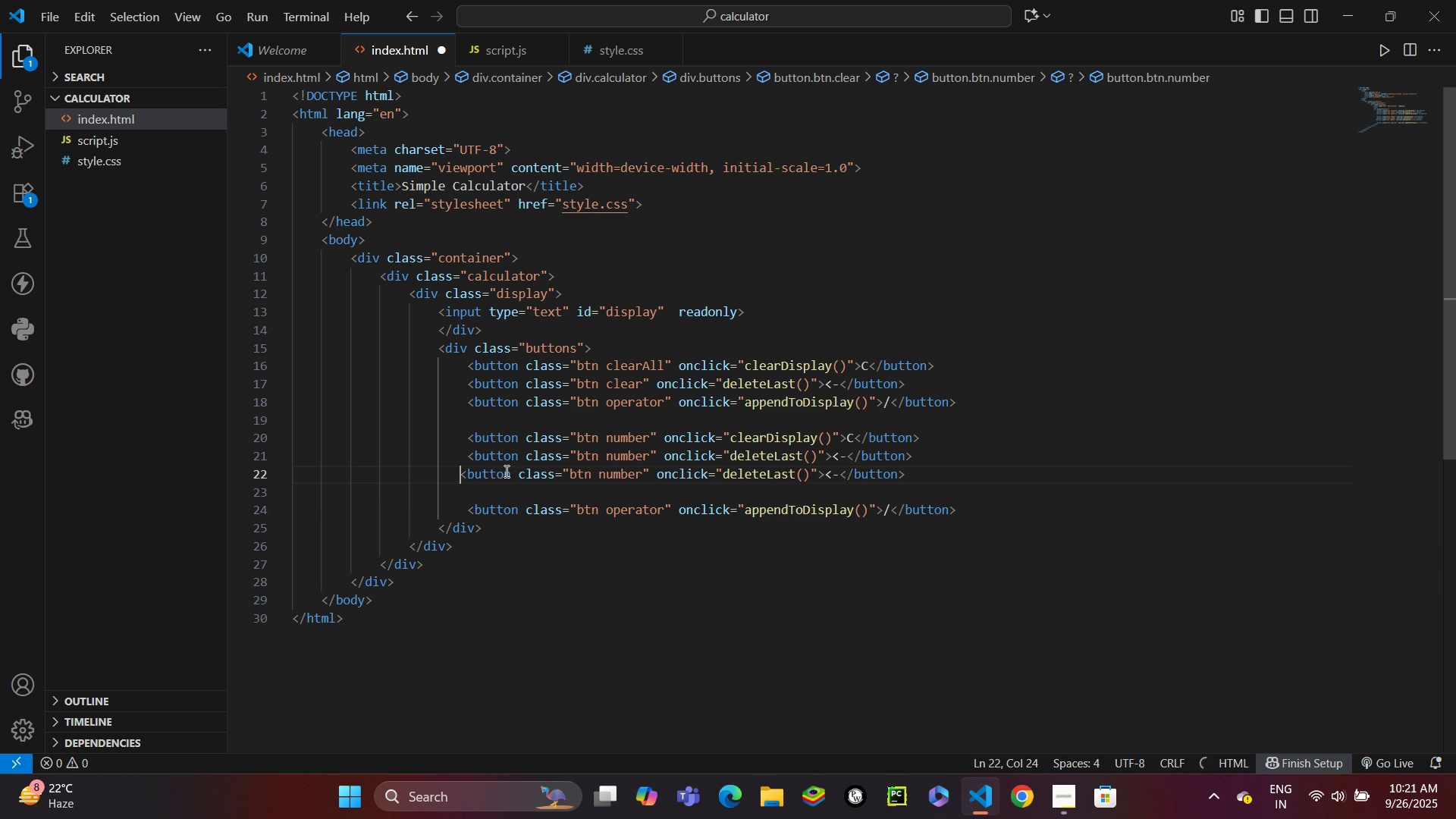 
key(Space)
 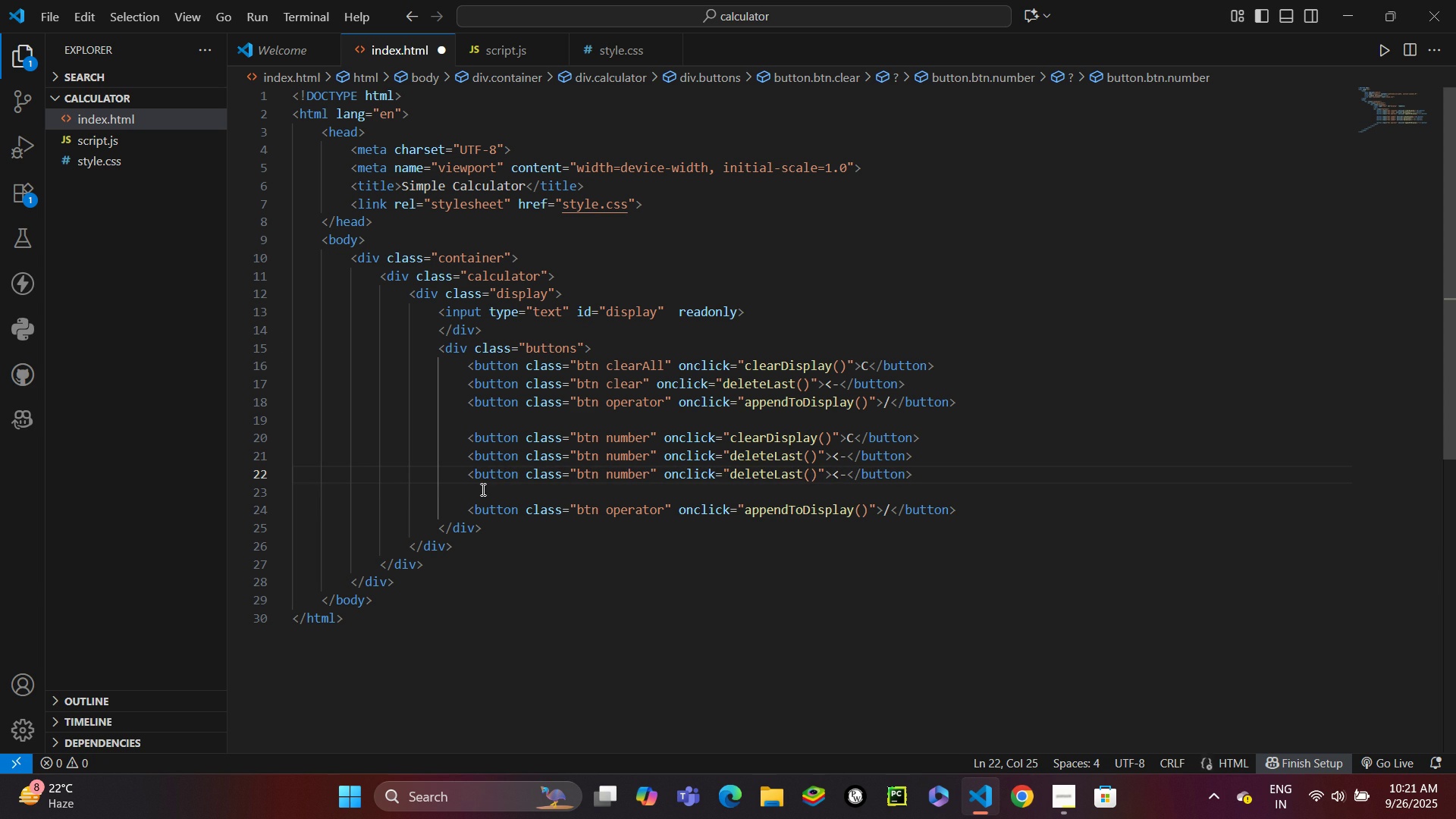 
left_click([481, 489])
 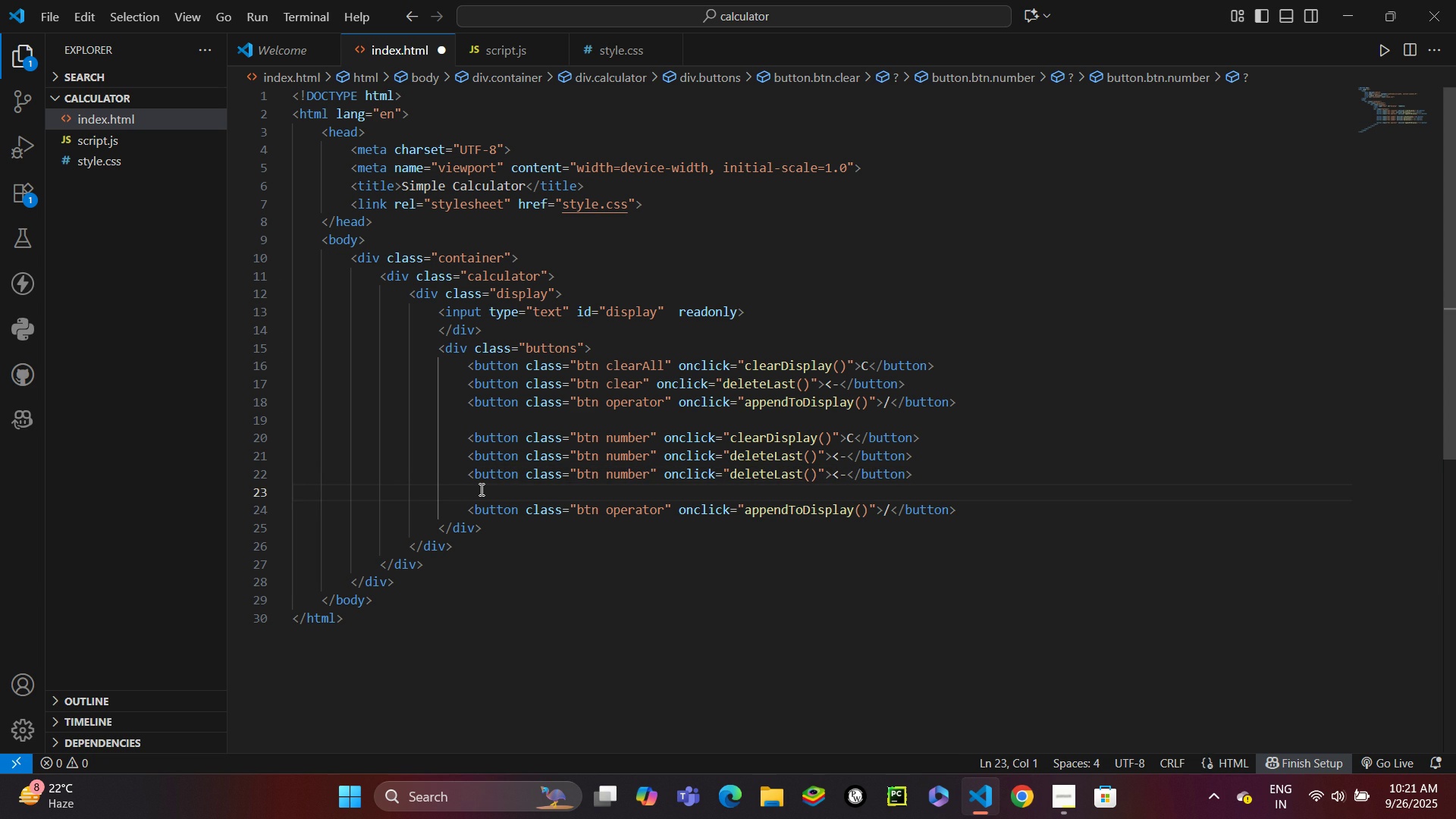 
key(Backspace)
 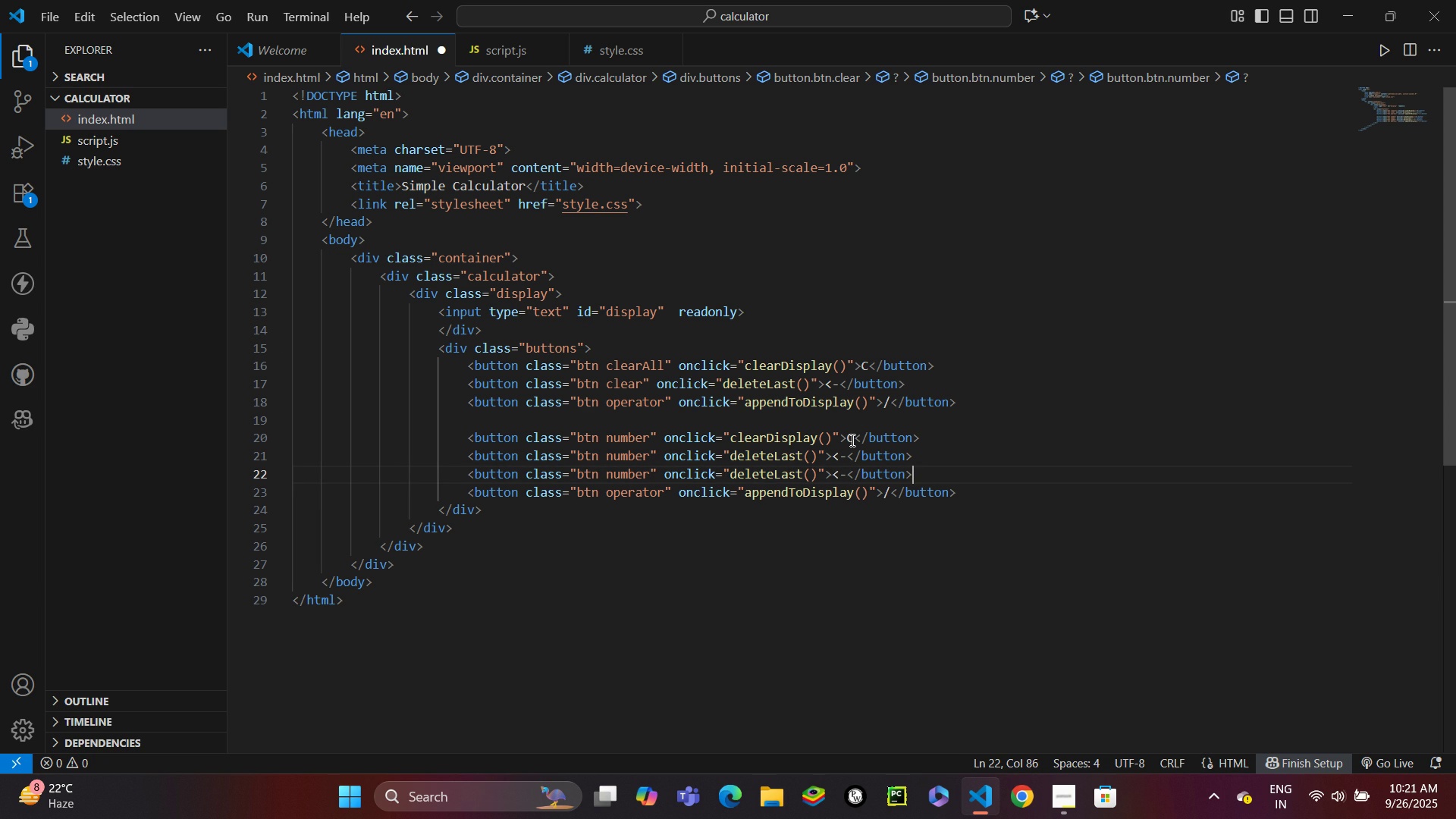 
left_click([851, 440])
 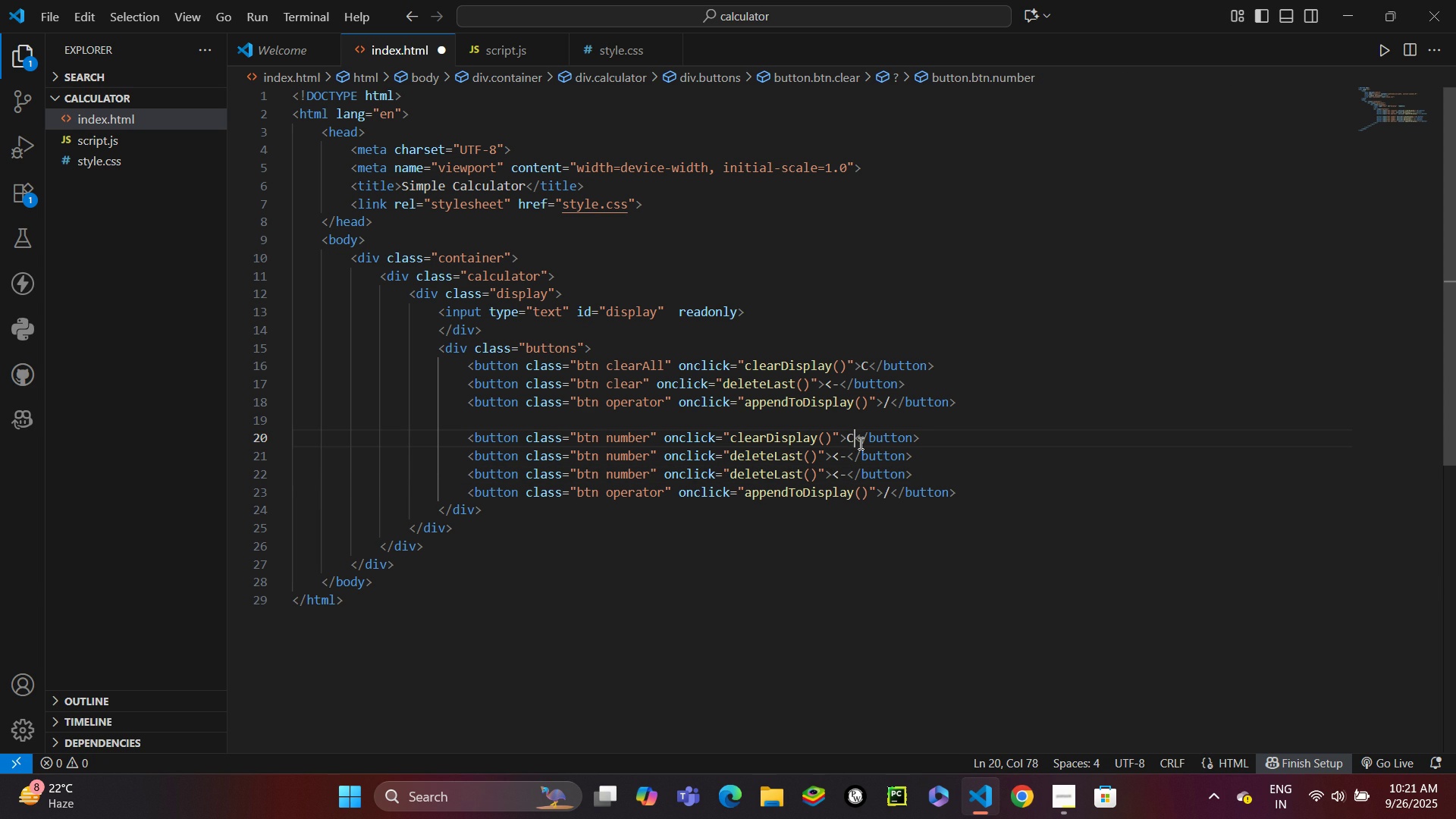 
key(Backspace)
 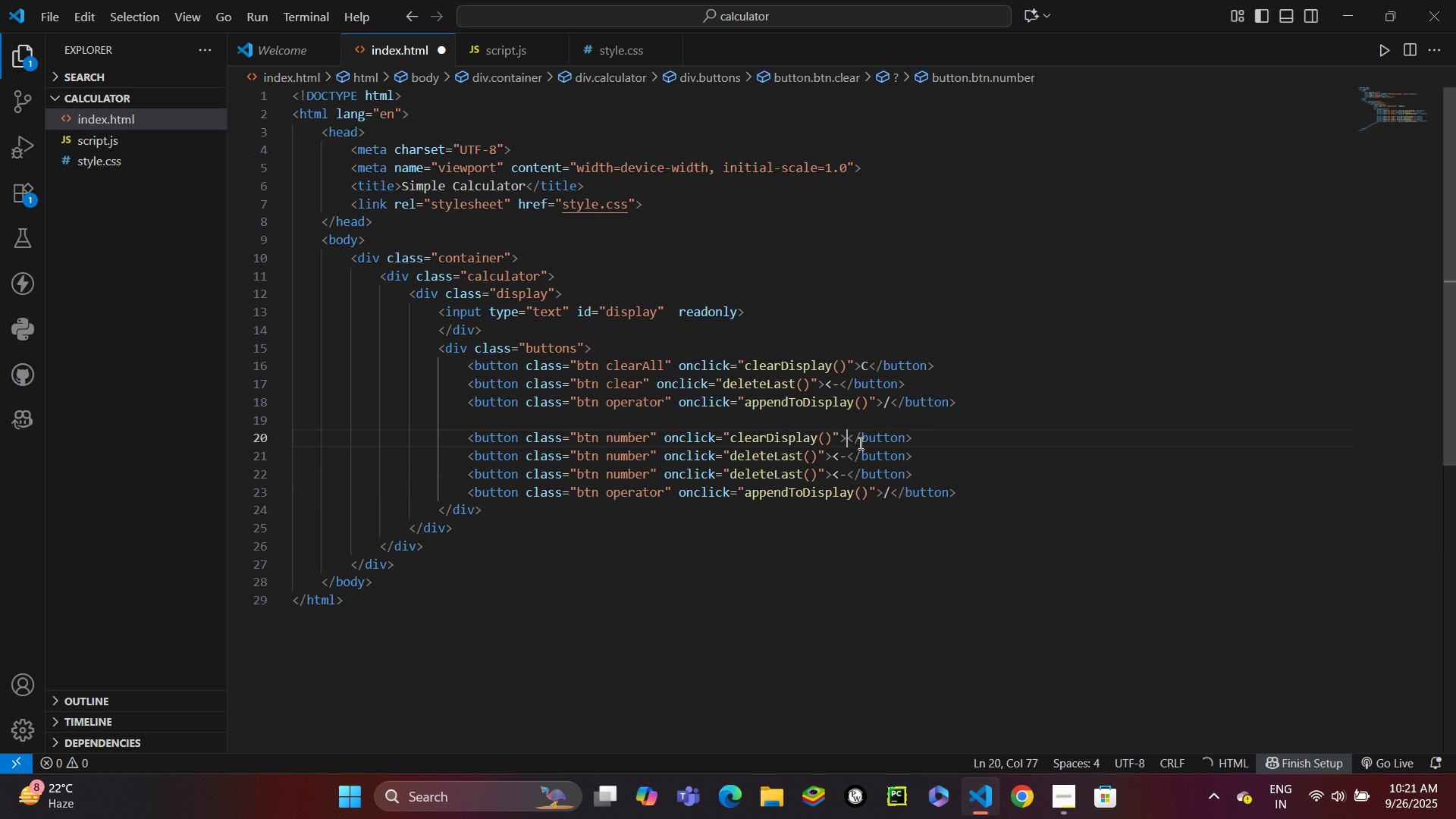 
key(7)
 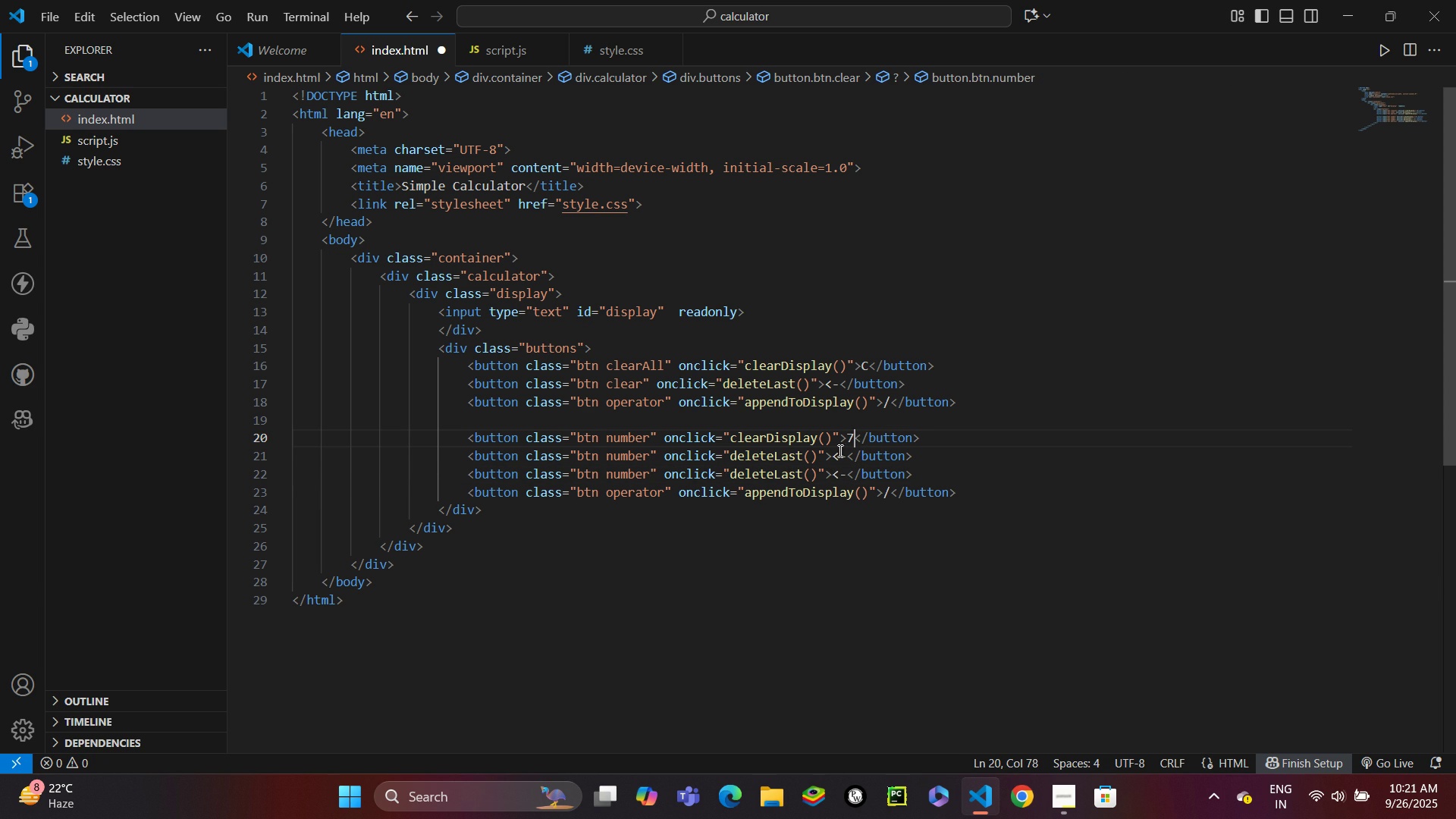 
left_click([844, 461])
 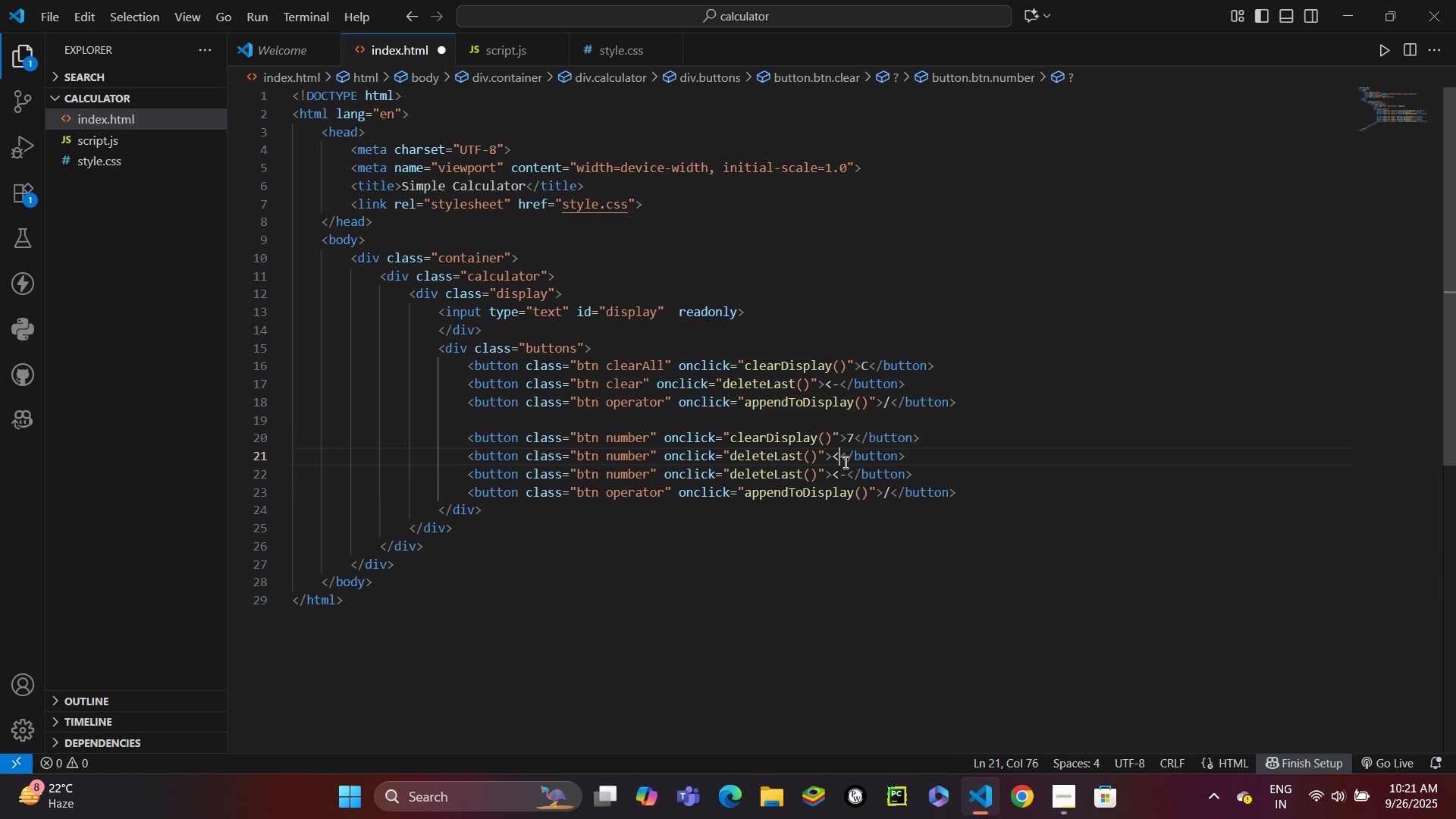 
key(Backspace)
 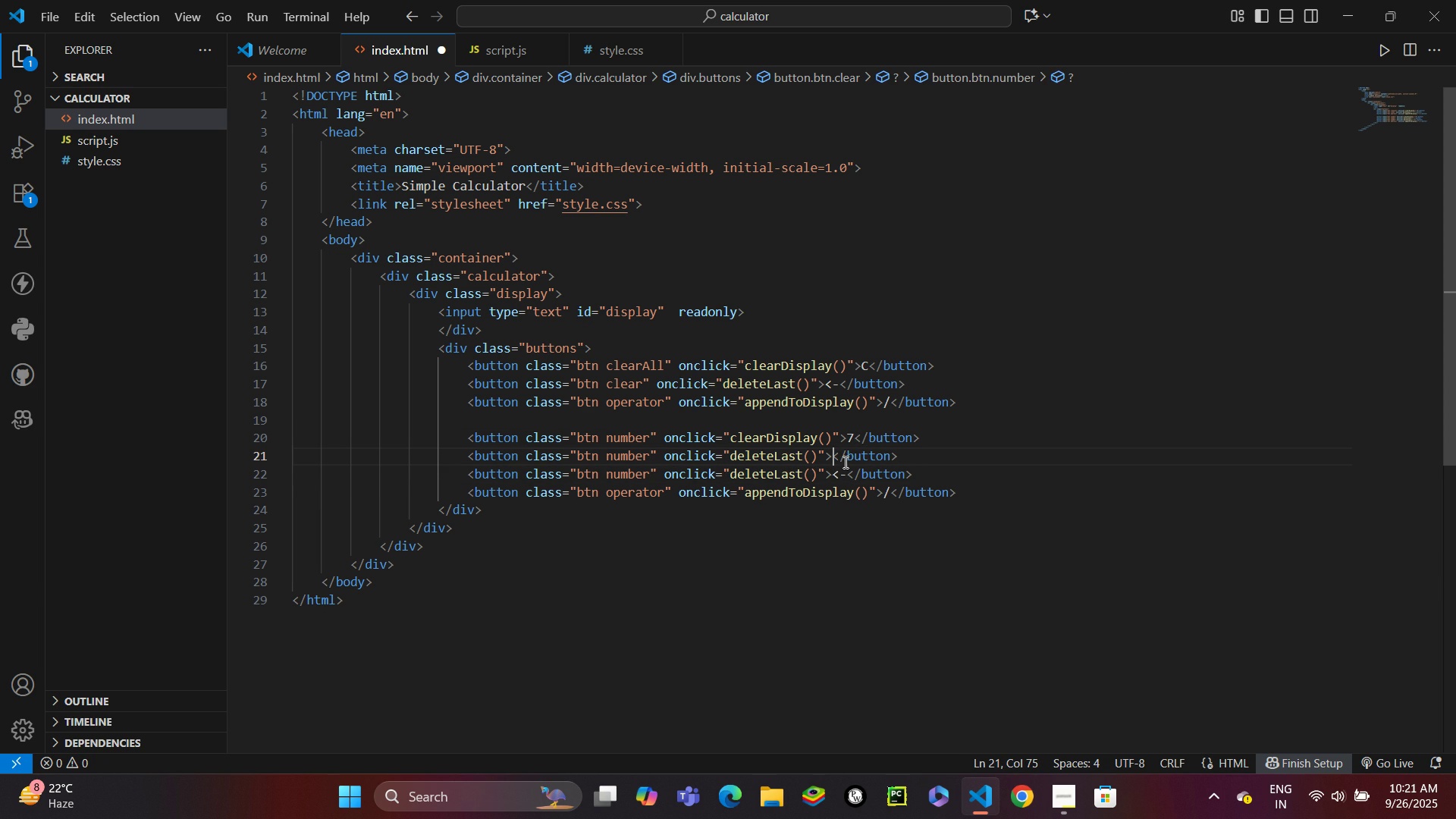 
key(Backspace)
 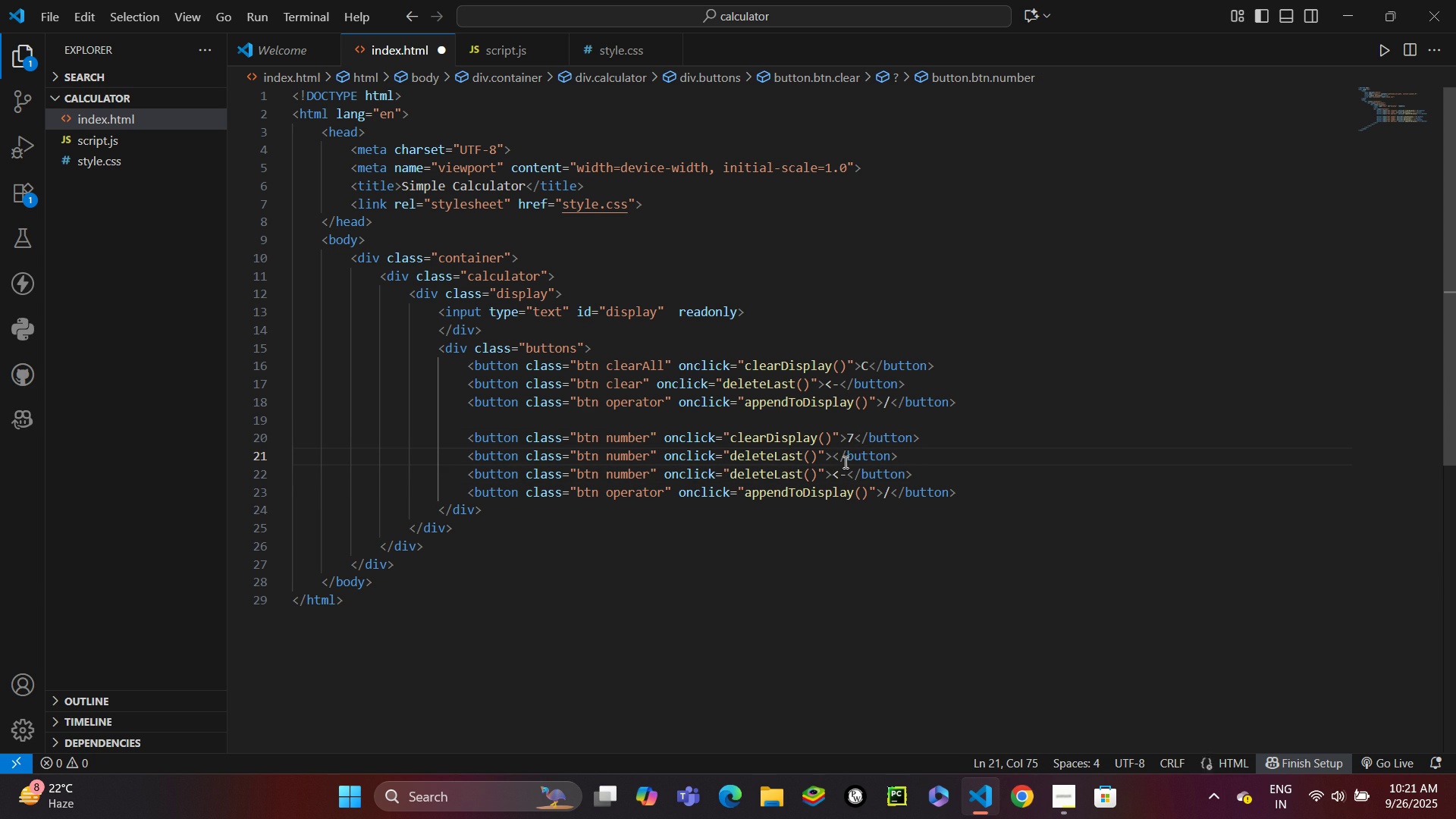 
key(8)
 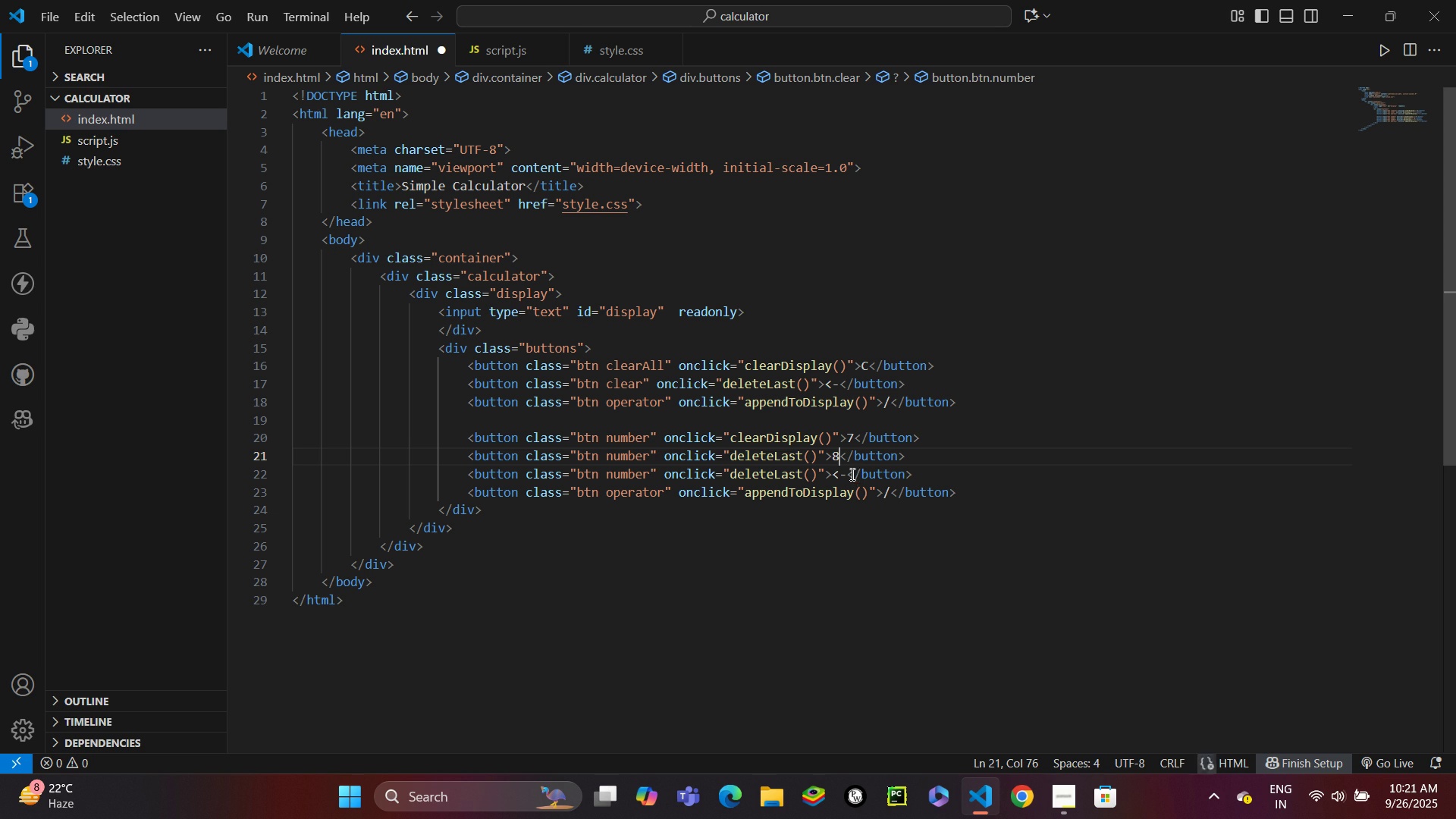 
left_click([850, 472])
 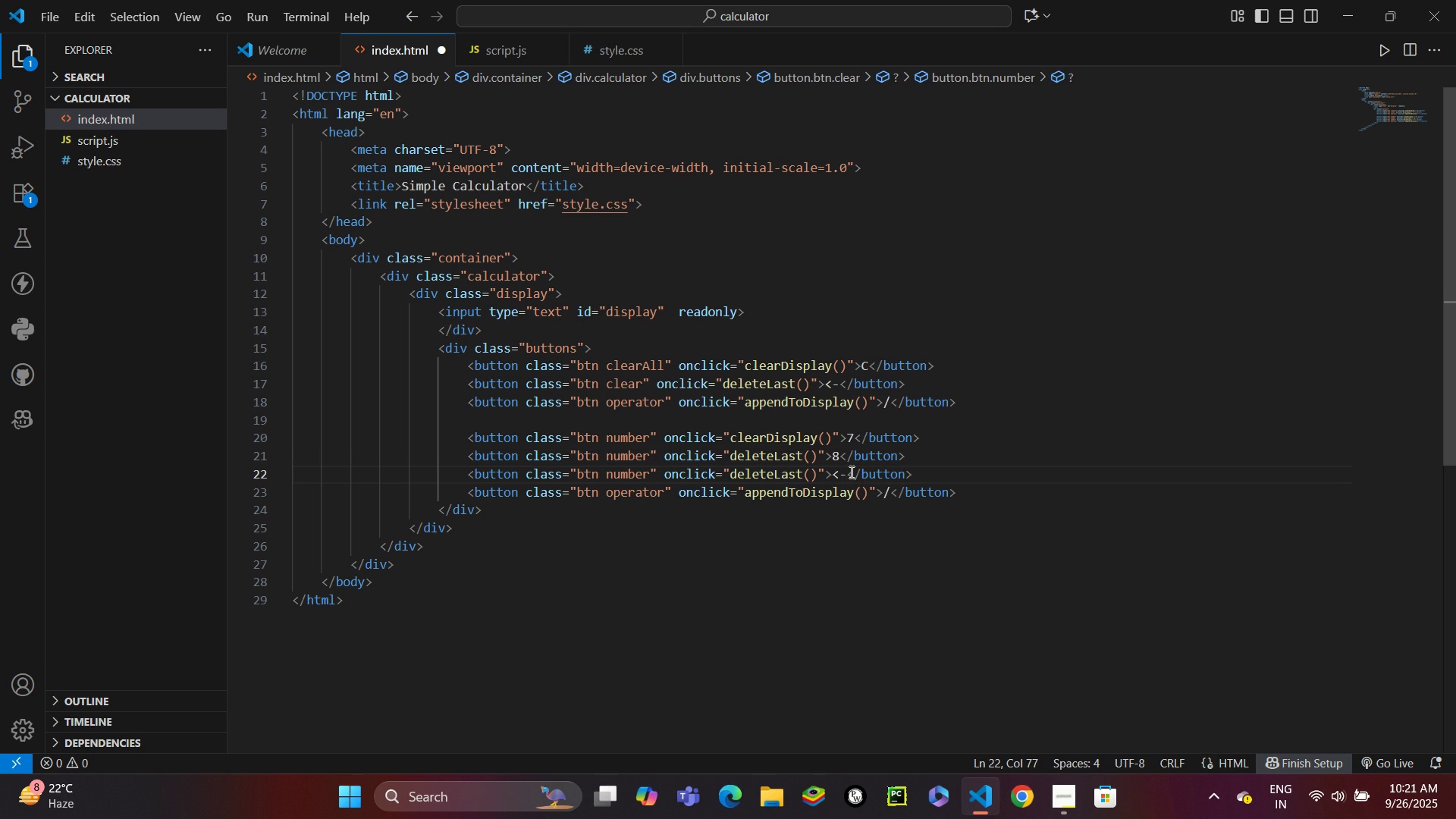 
key(Backspace)
 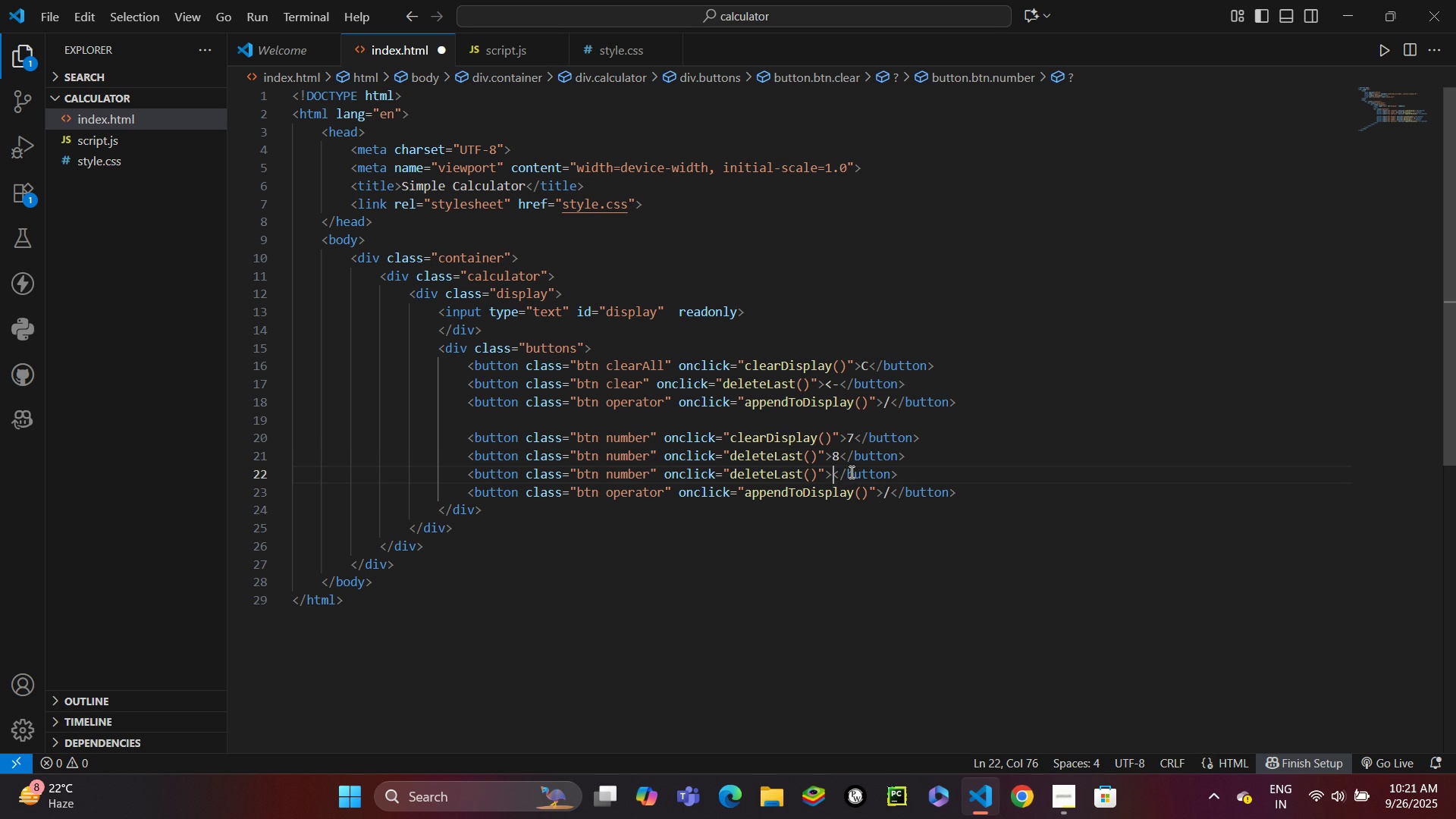 
key(Backspace)
 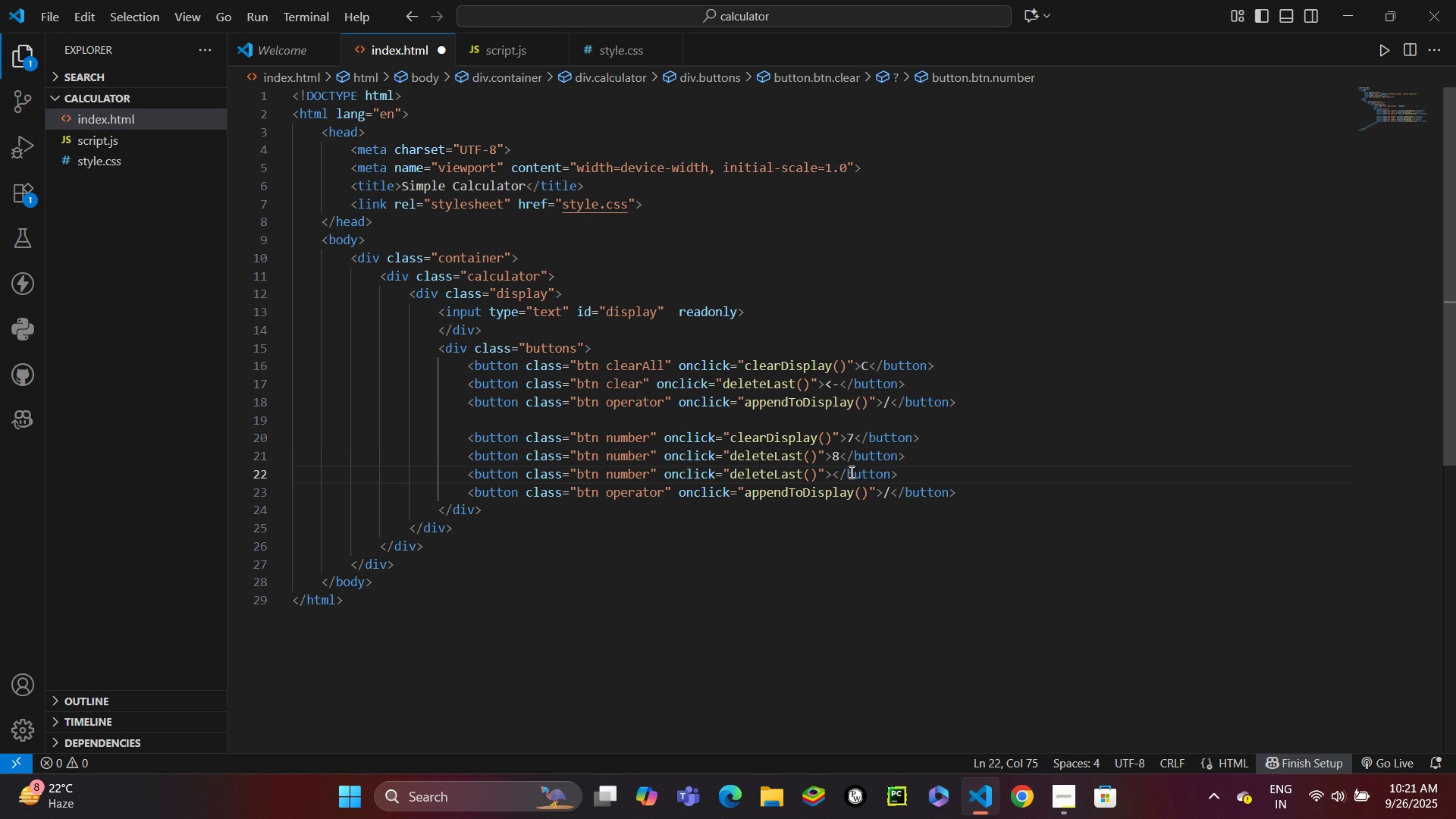 
key(9)
 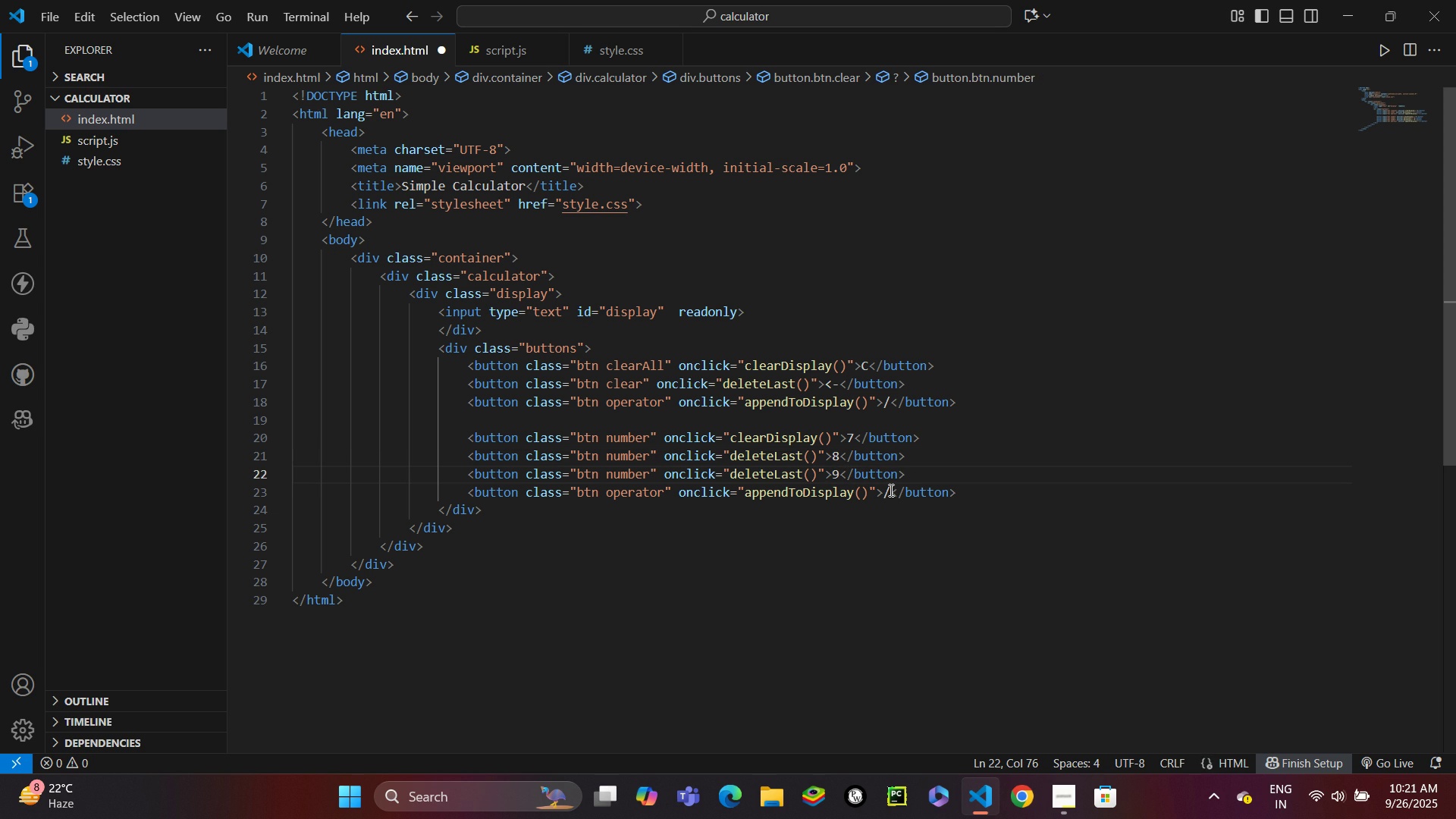 
left_click([890, 490])
 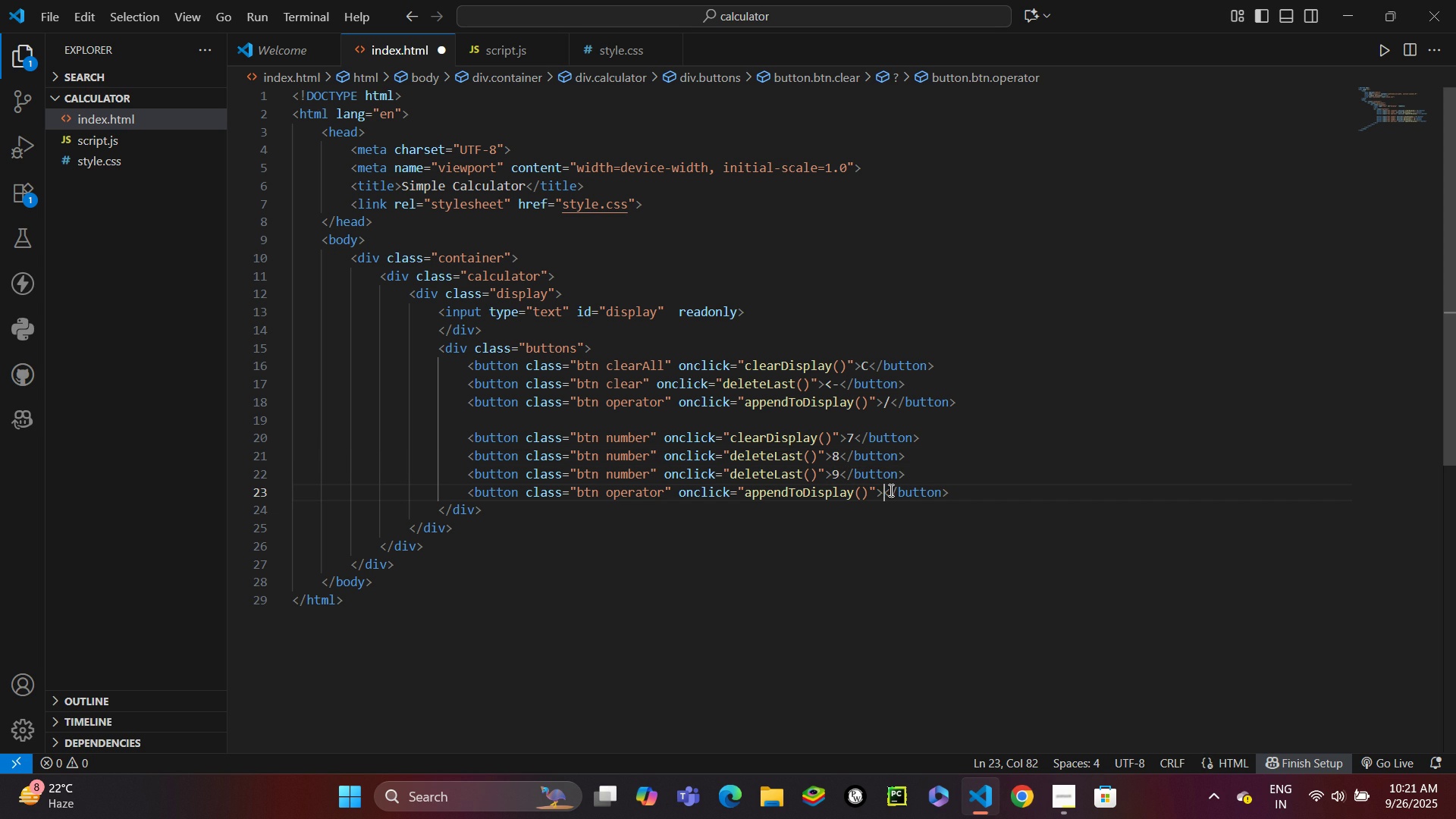 
key(Backspace)